 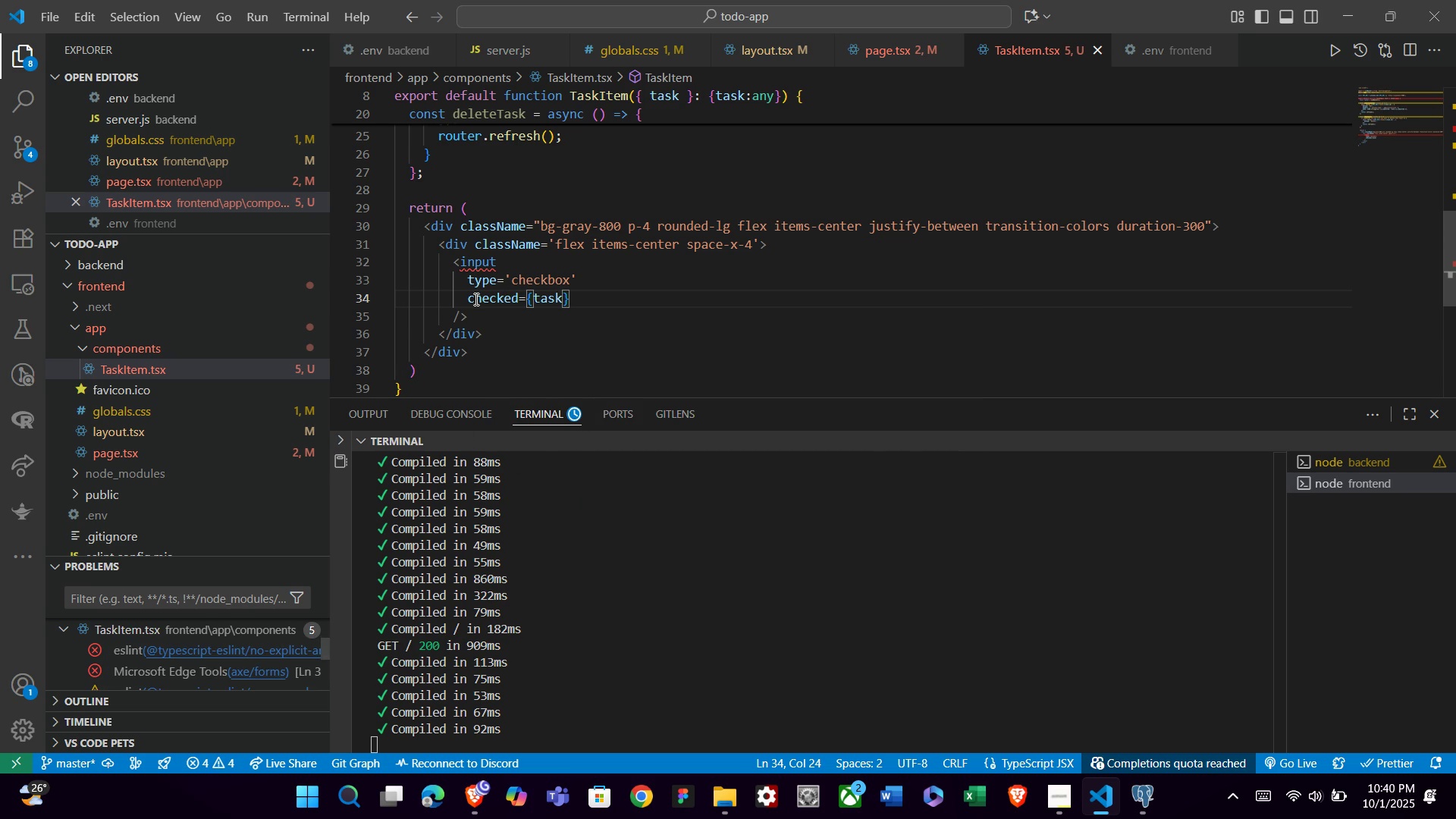 
type(.is)
 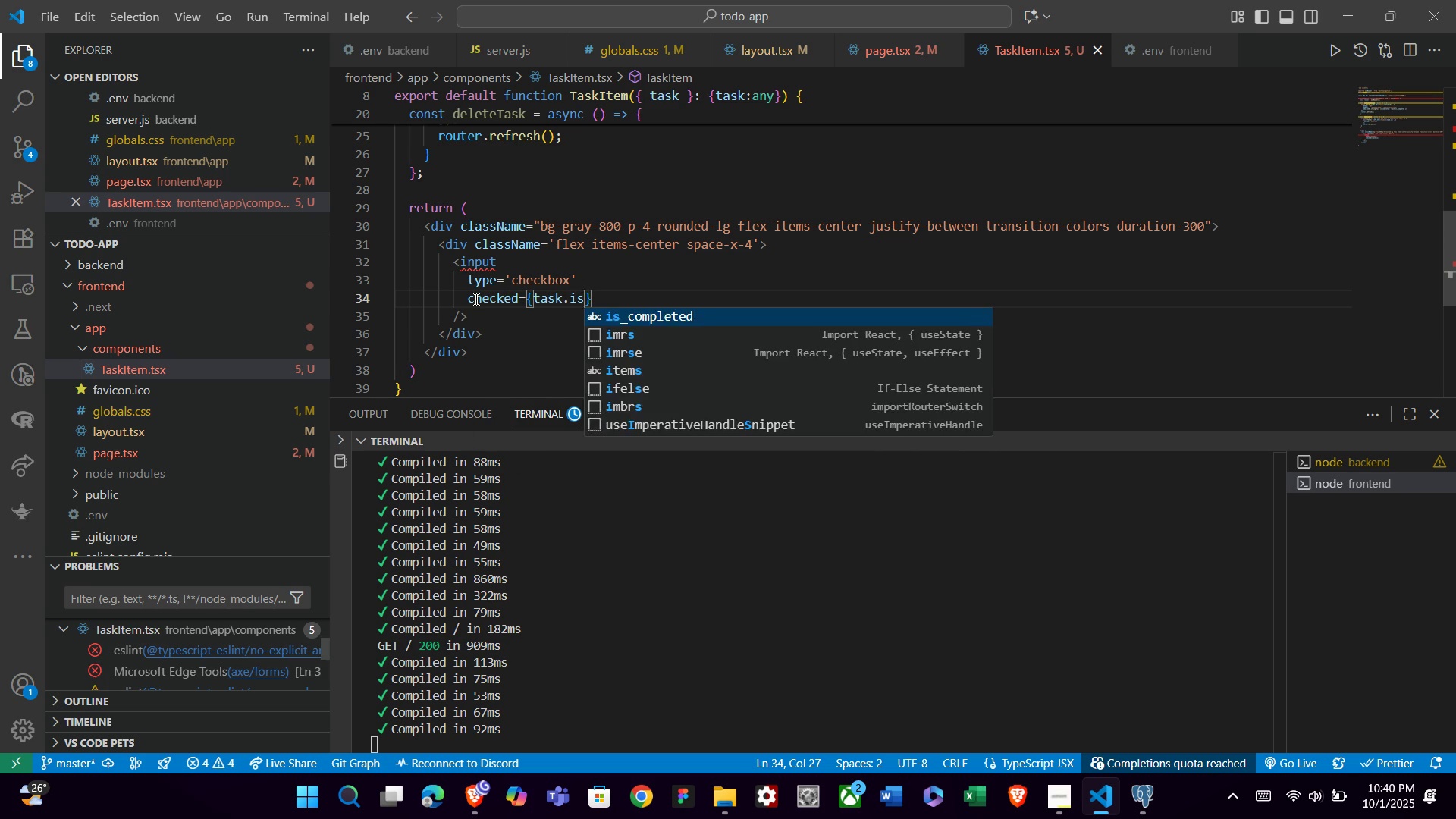 
key(Enter)
 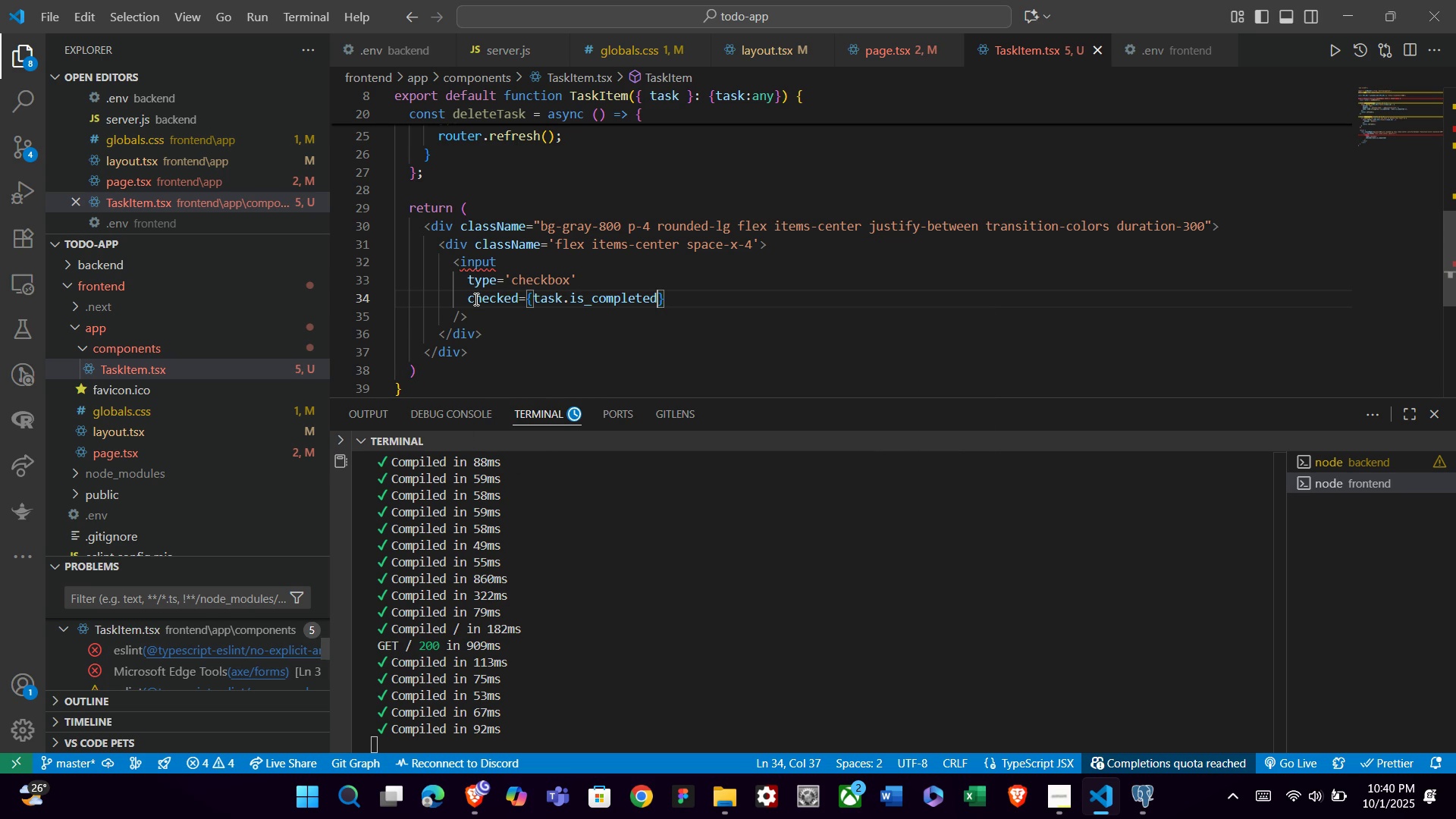 
key(ArrowRight)
 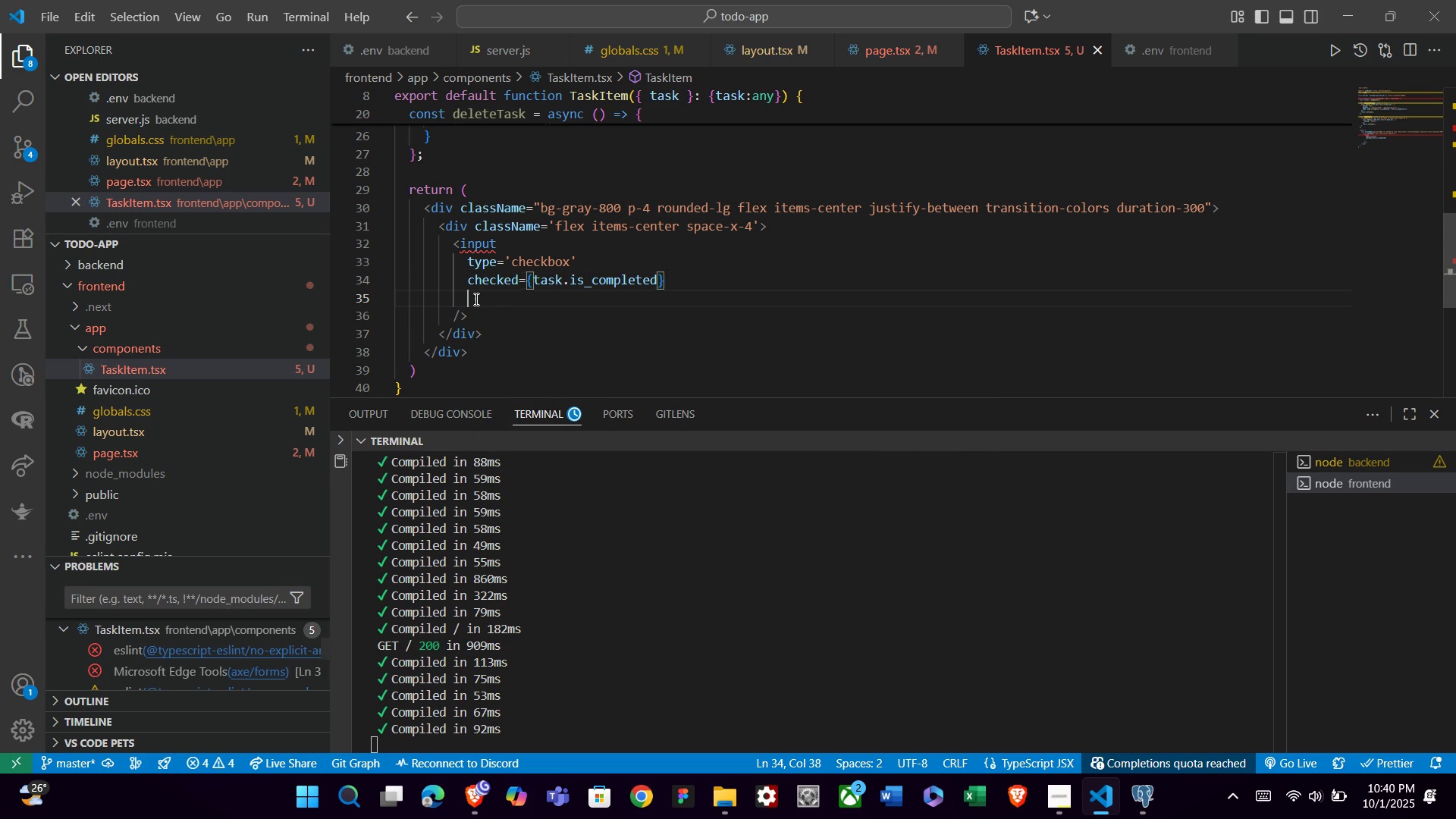 
key(Enter)
 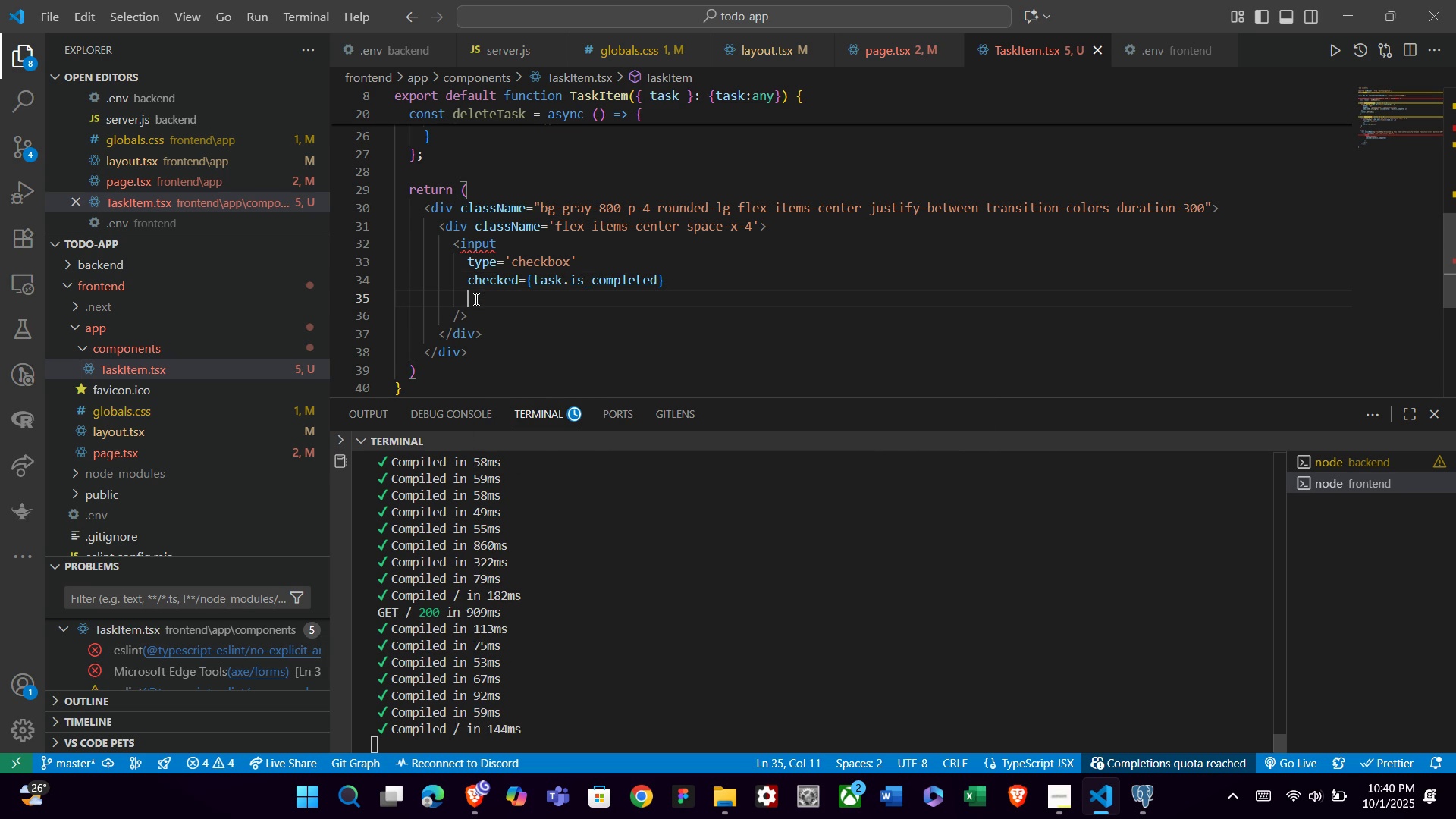 
type(onC)
 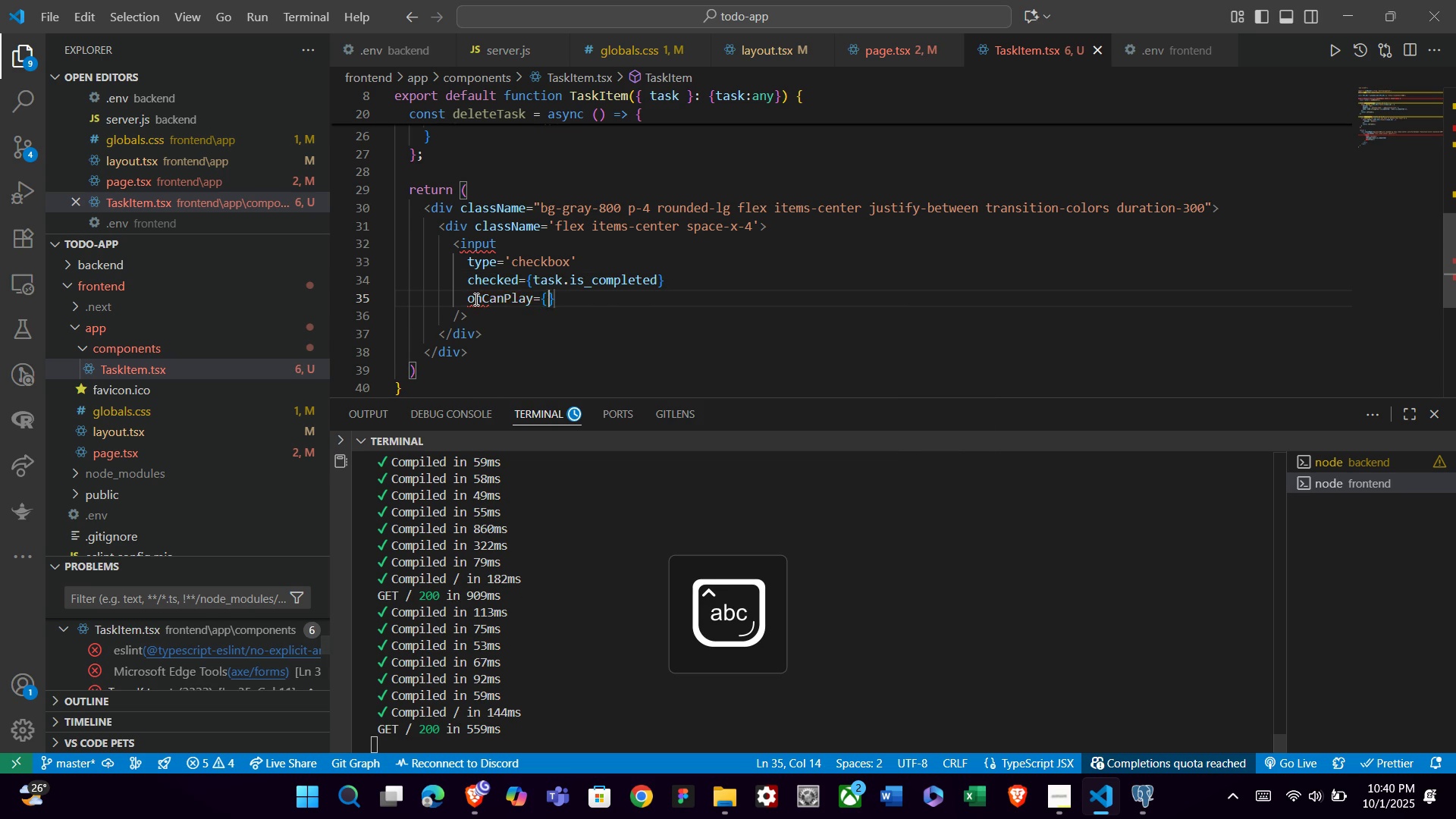 
key(Enter)